 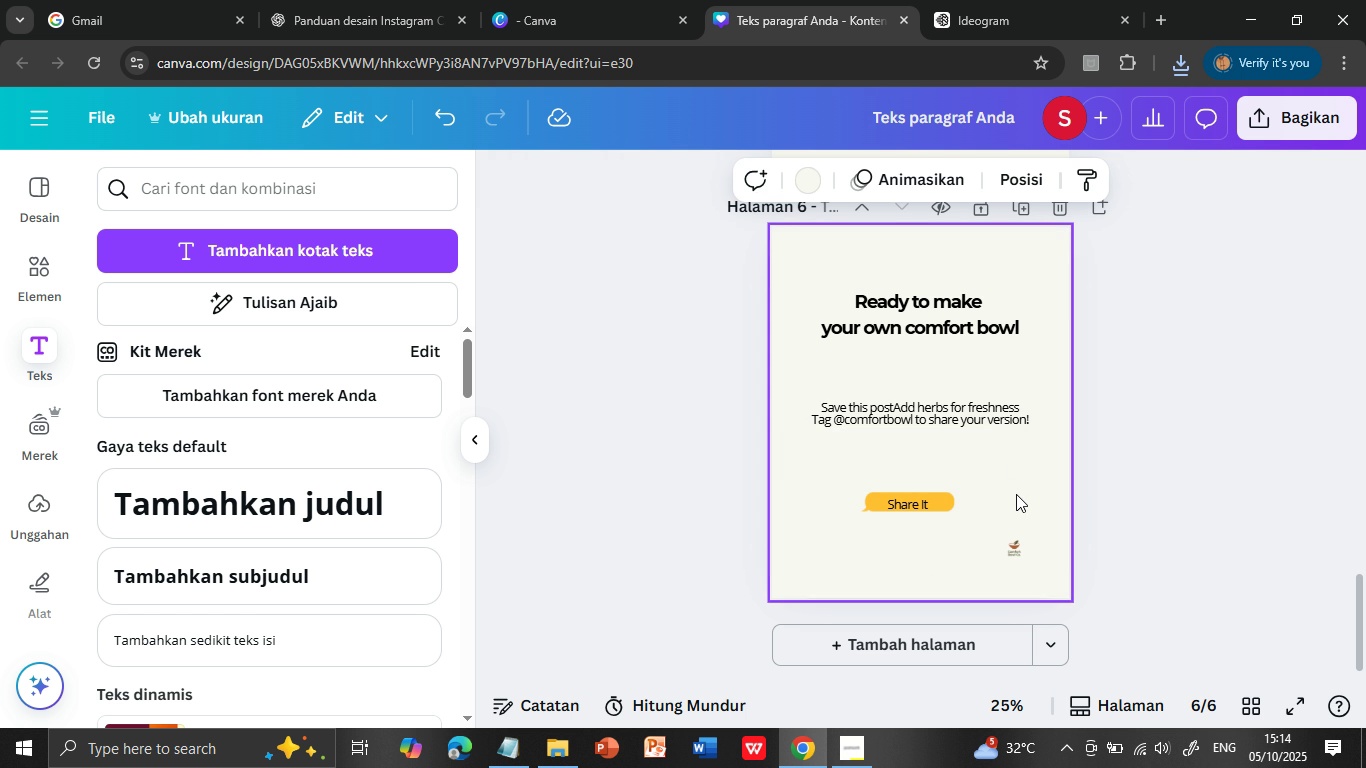 
left_click([35, 507])
 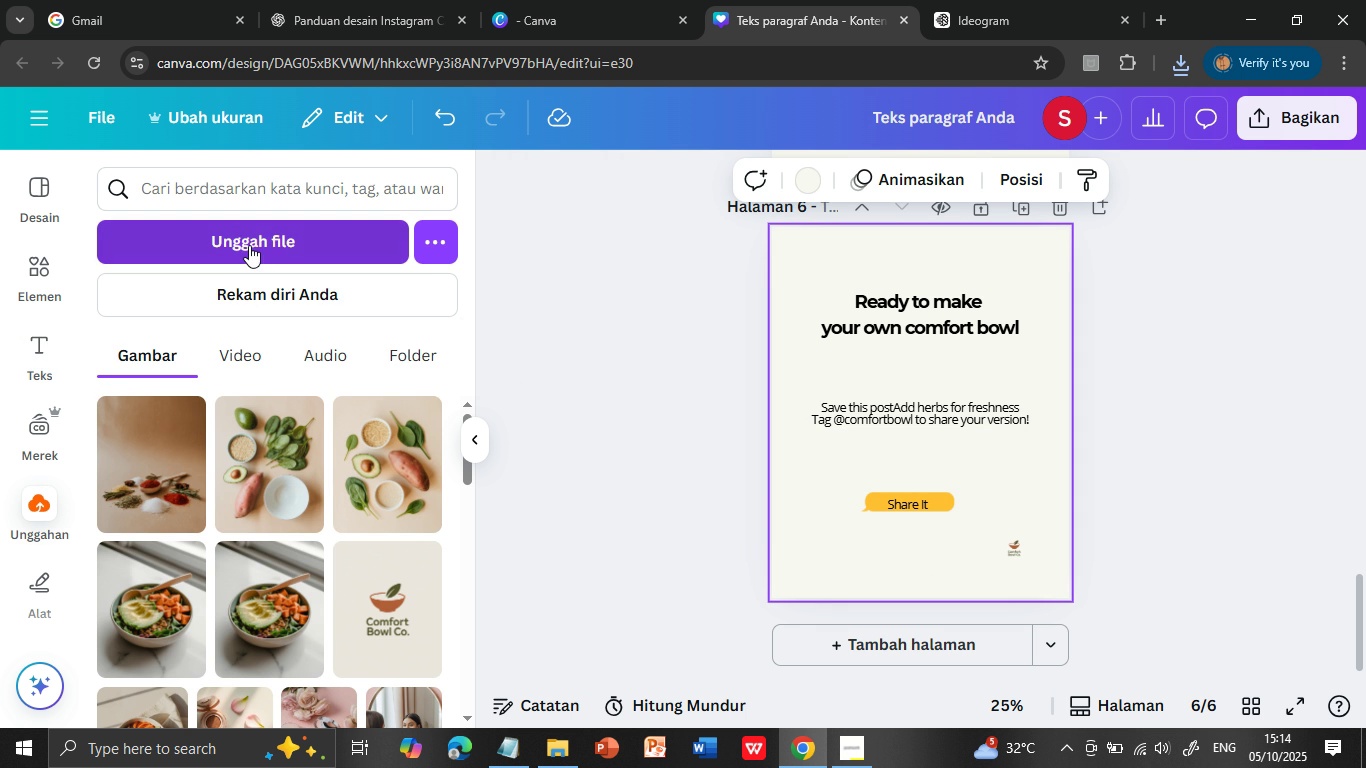 
left_click([249, 245])
 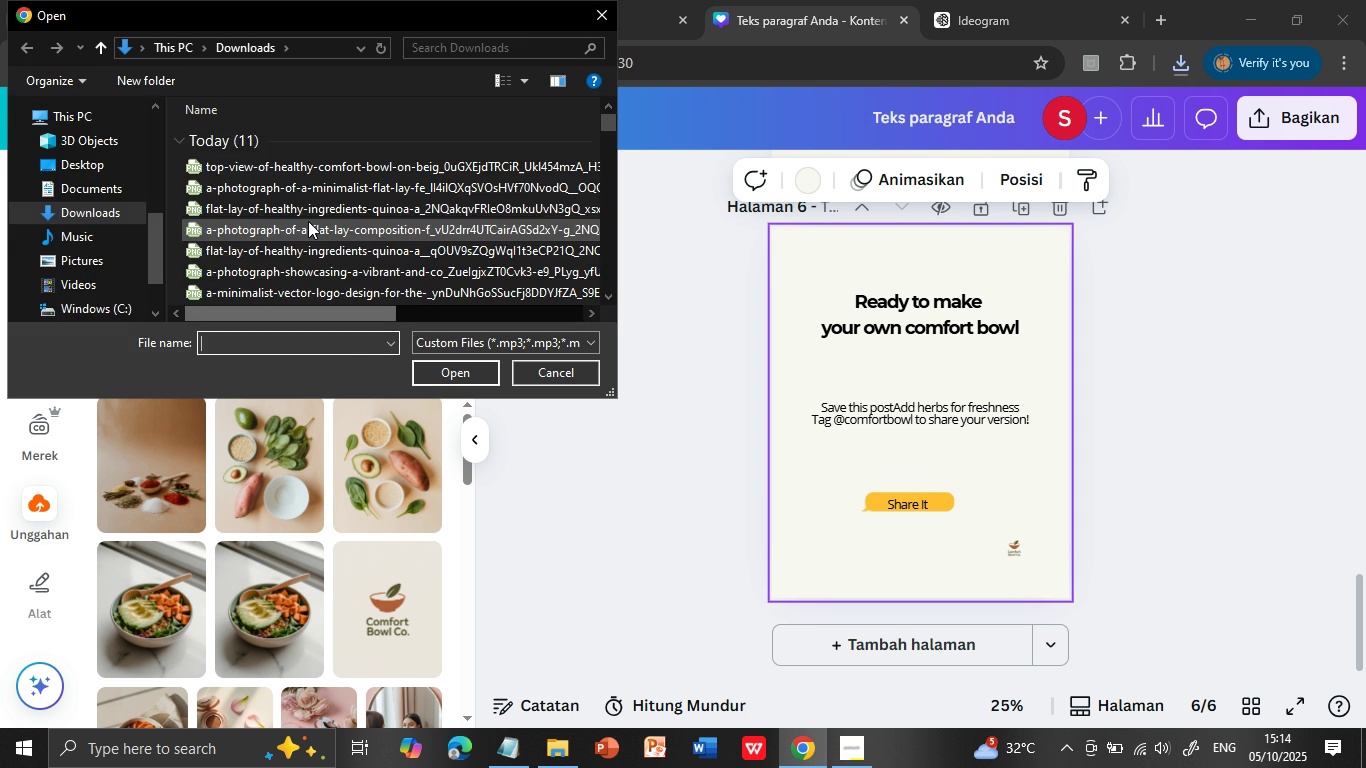 
double_click([323, 162])
 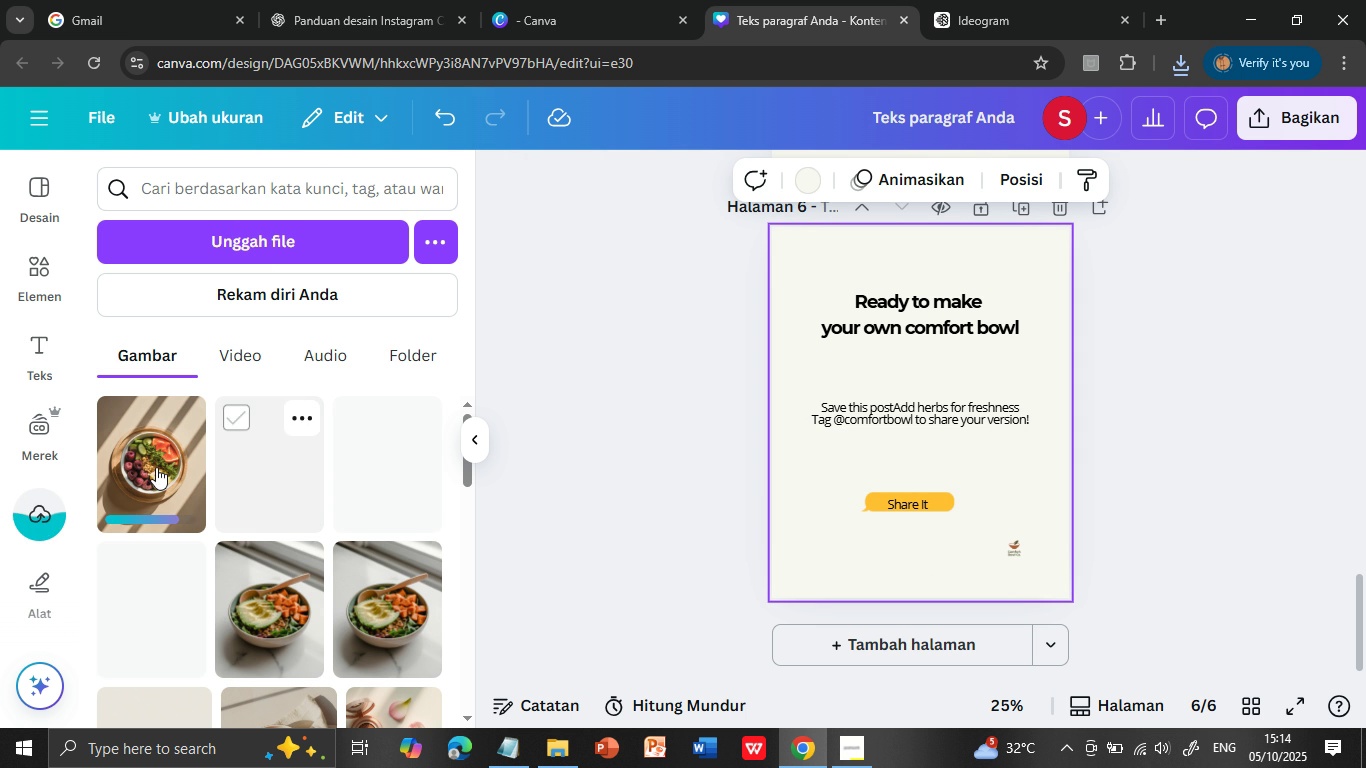 
wait(5.15)
 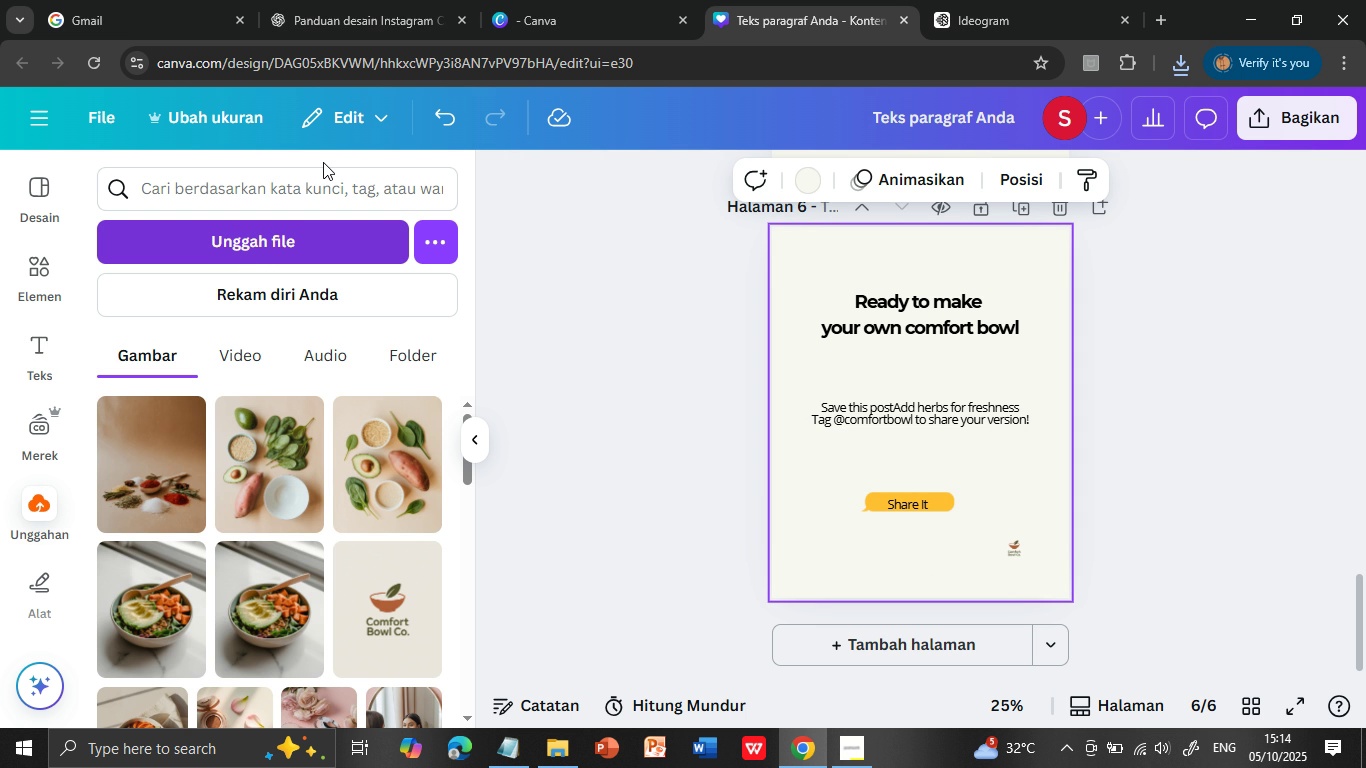 
left_click([156, 467])